 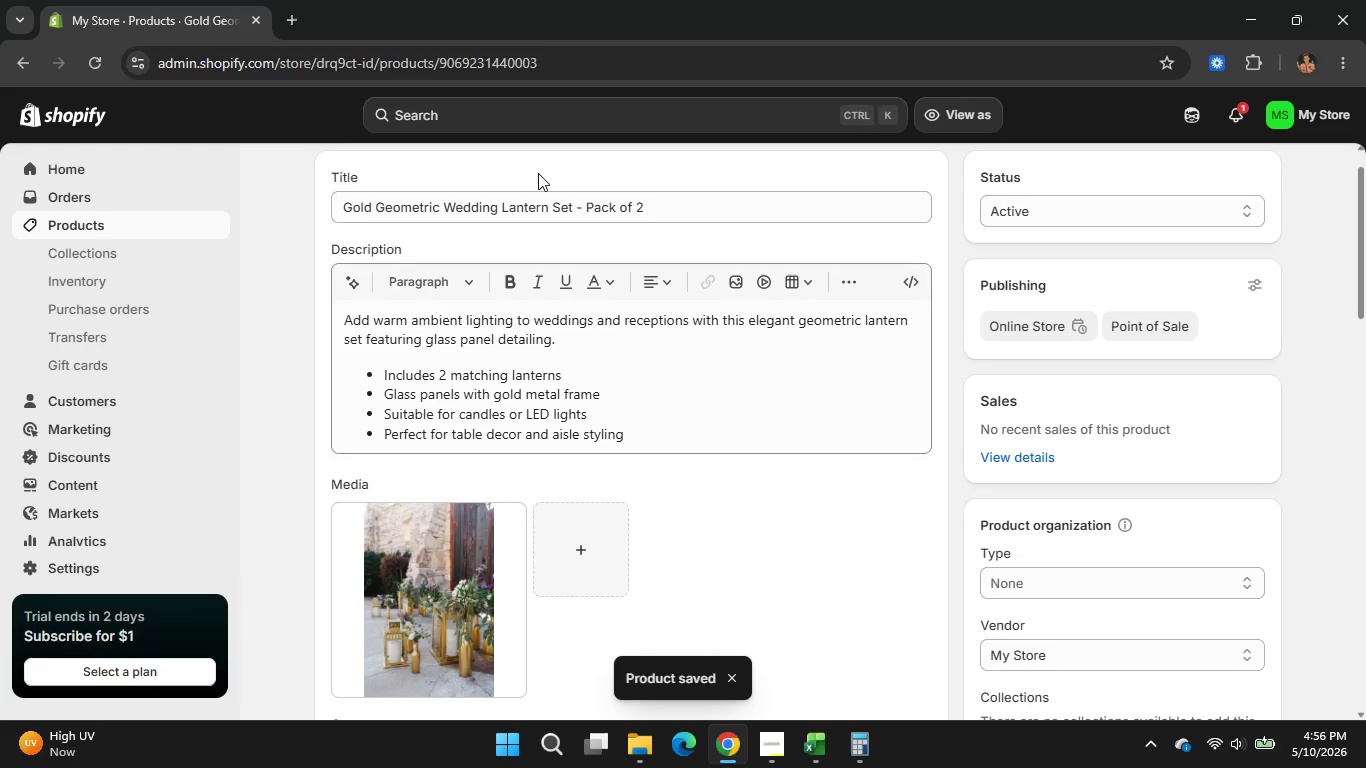 
left_click([331, 179])
 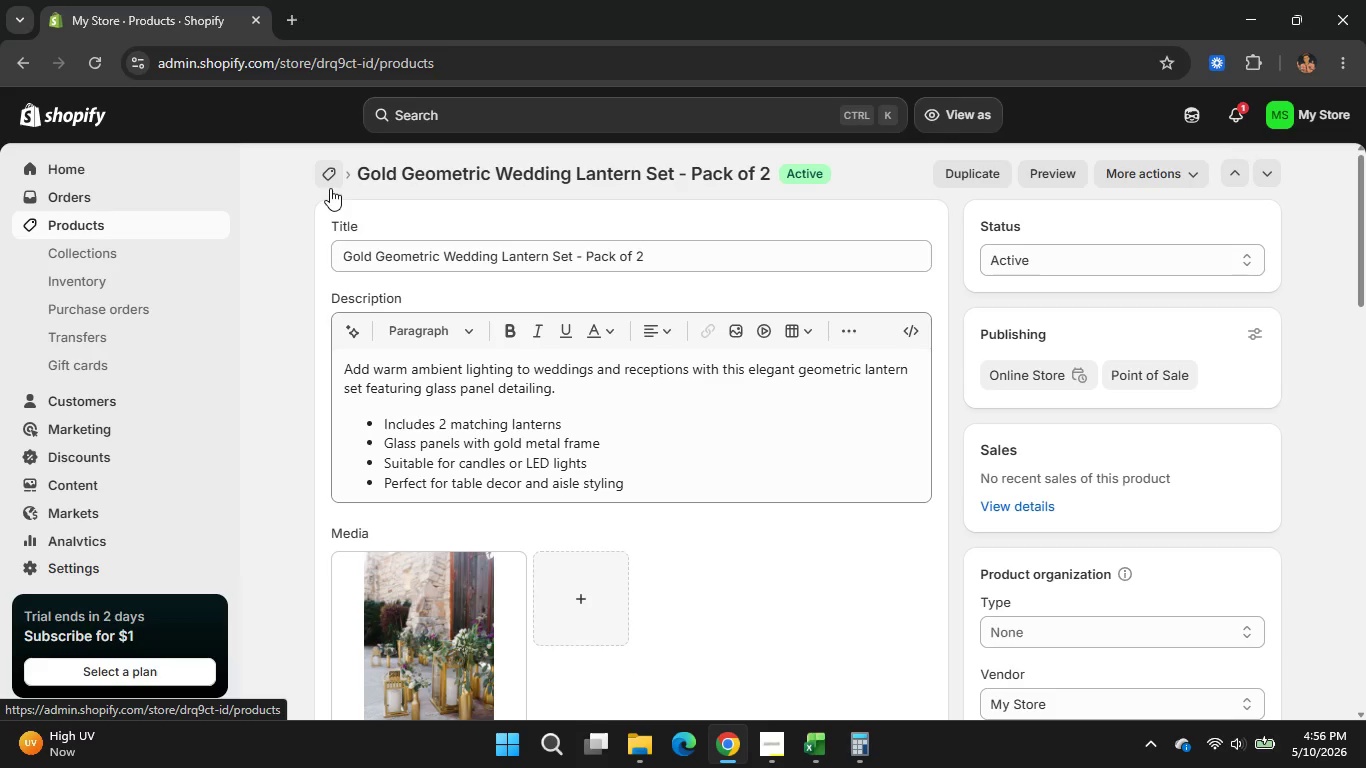 
mouse_move([400, 203])
 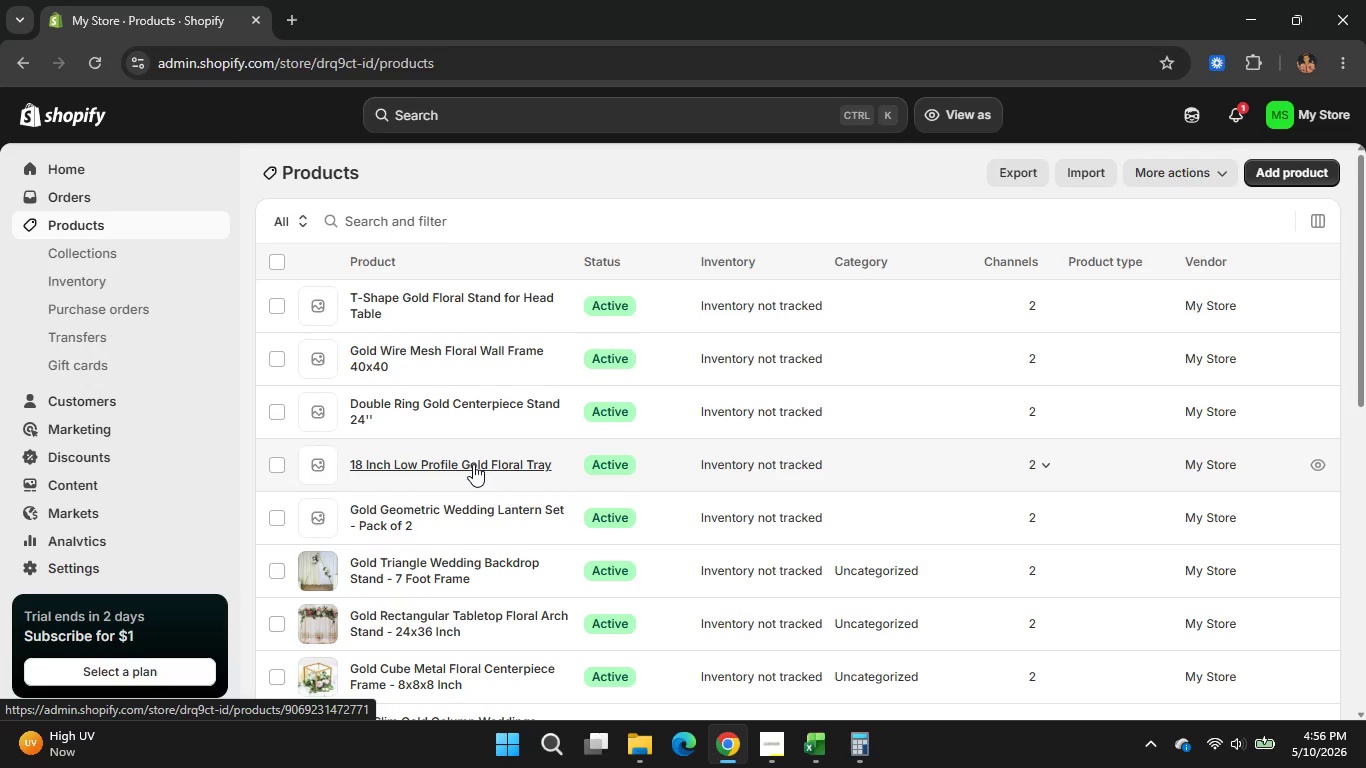 
wait(7.04)
 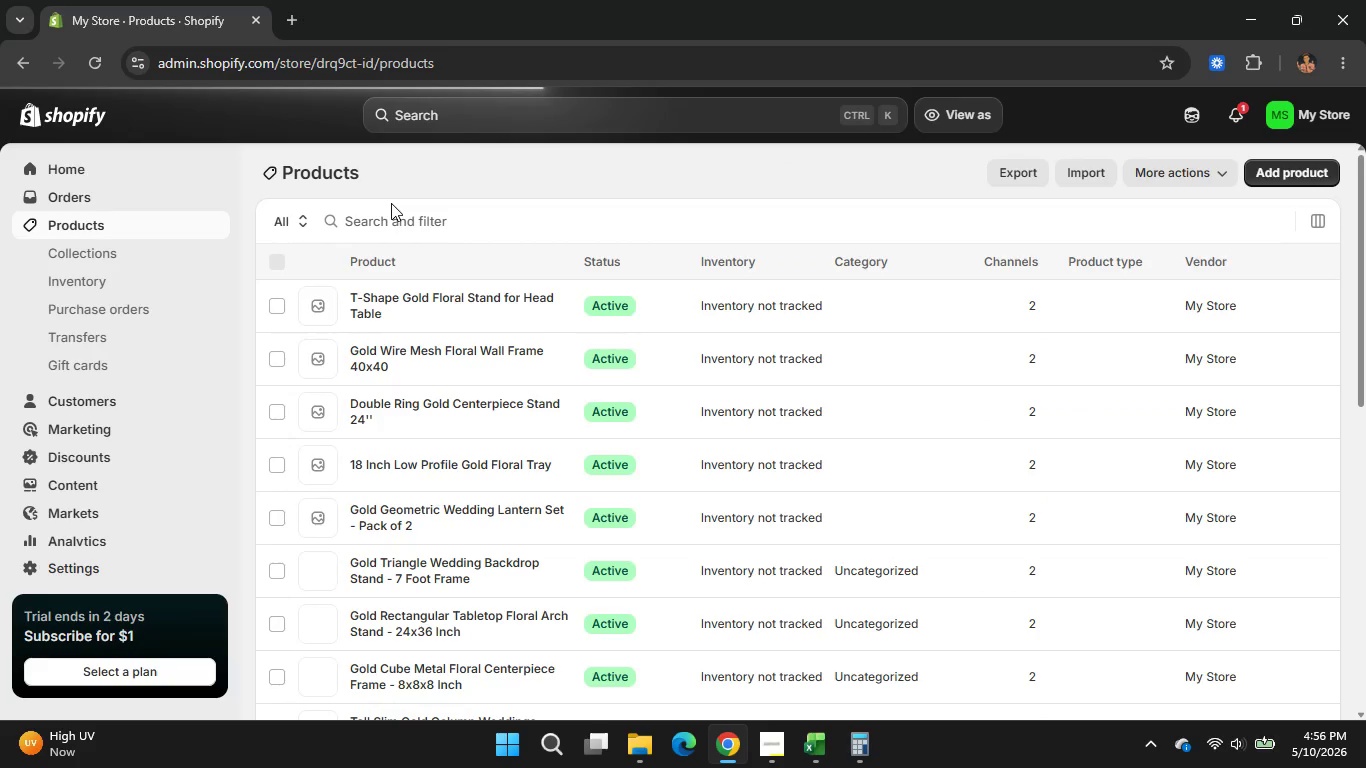 
left_click([473, 464])
 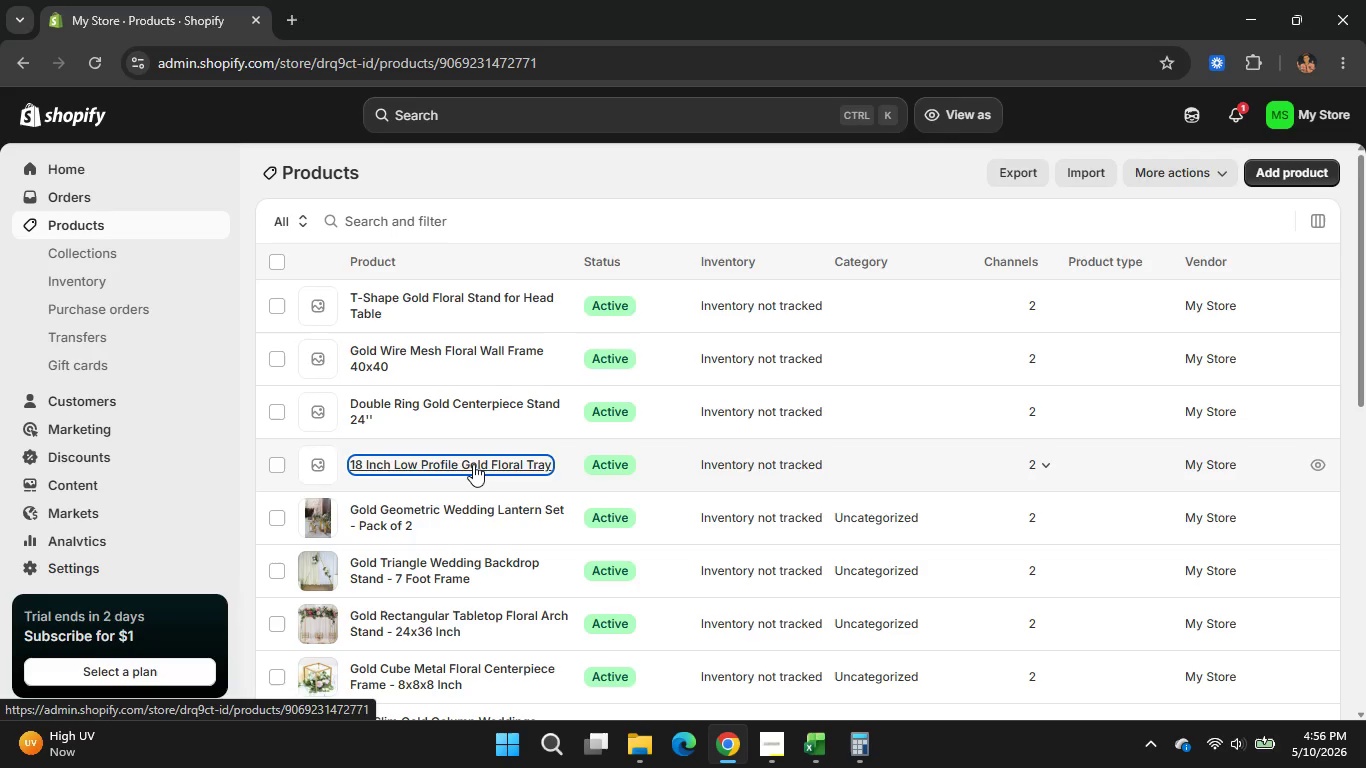 
wait(5.7)
 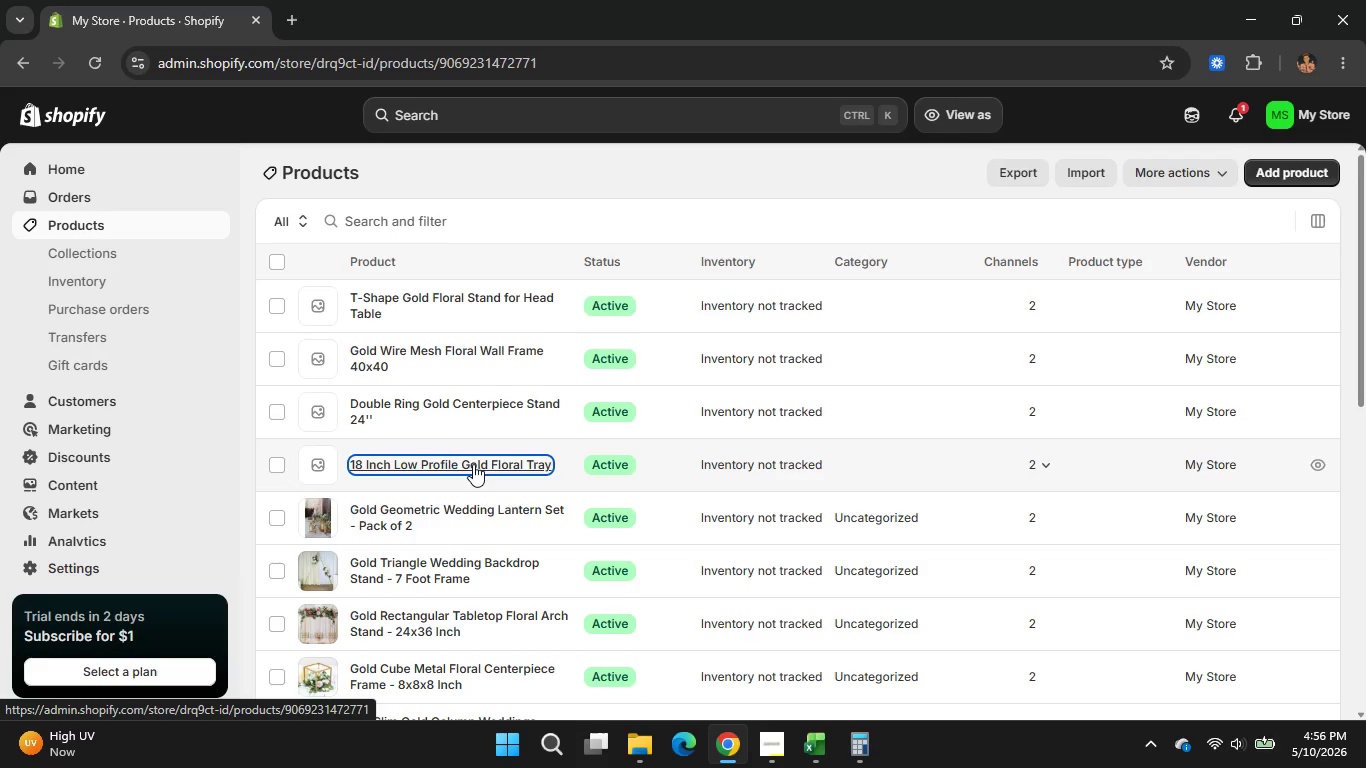 
mouse_move([412, 346])
 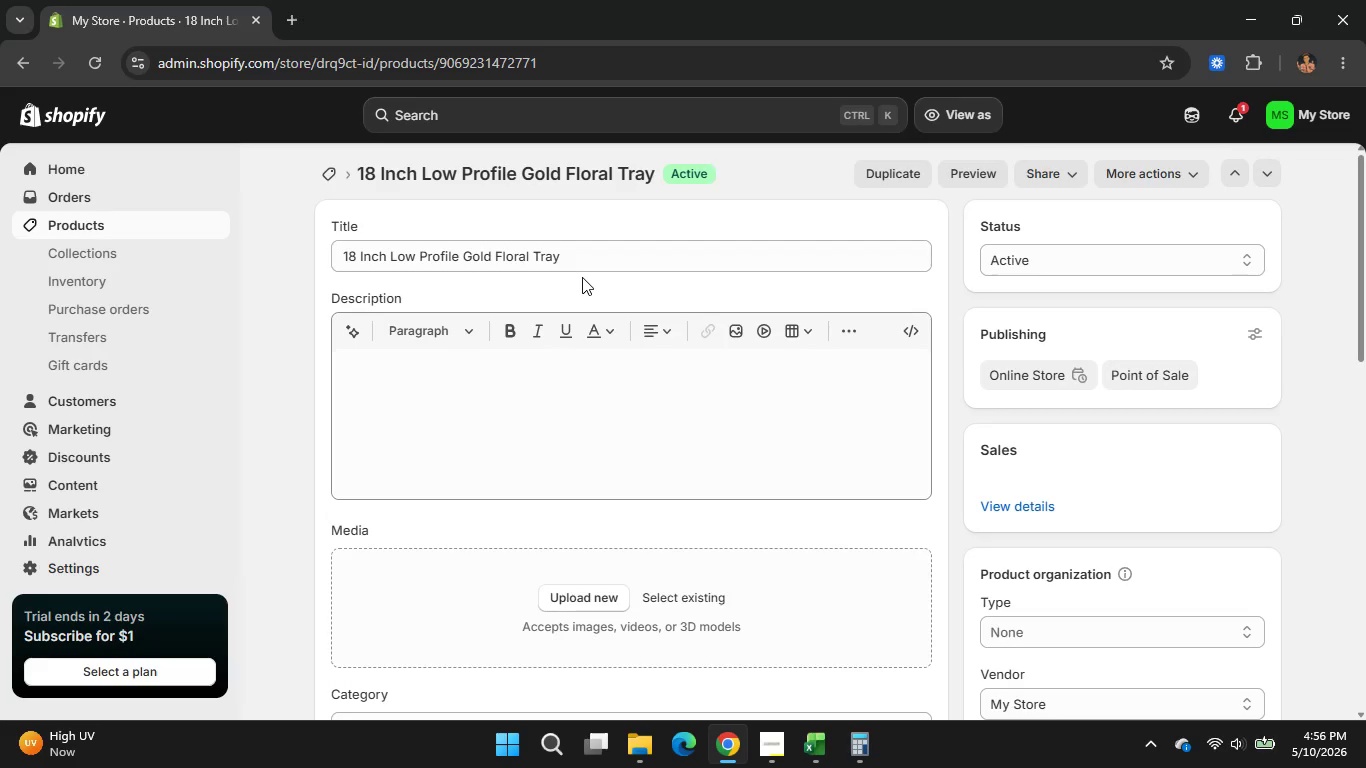 
wait(5.82)
 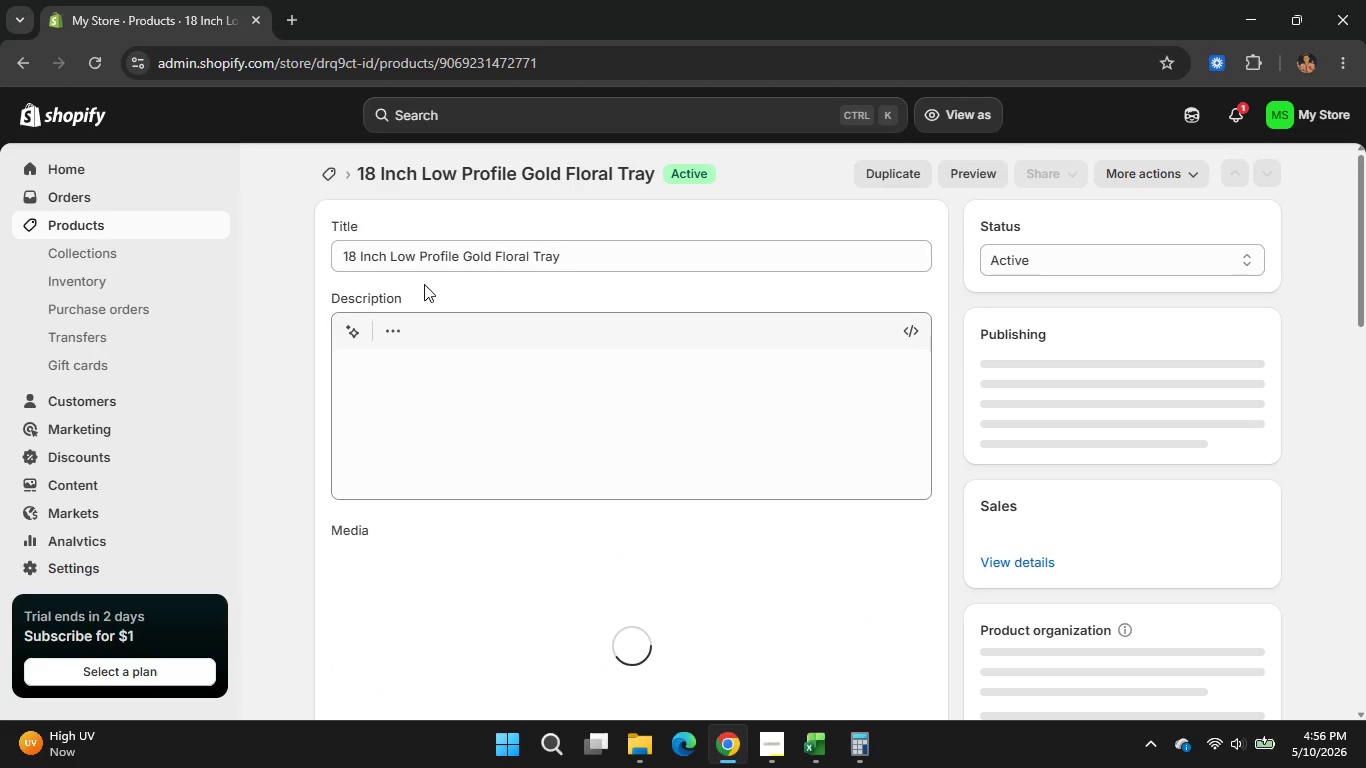 
left_click_drag(start_coordinate=[592, 255], to_coordinate=[324, 253])
 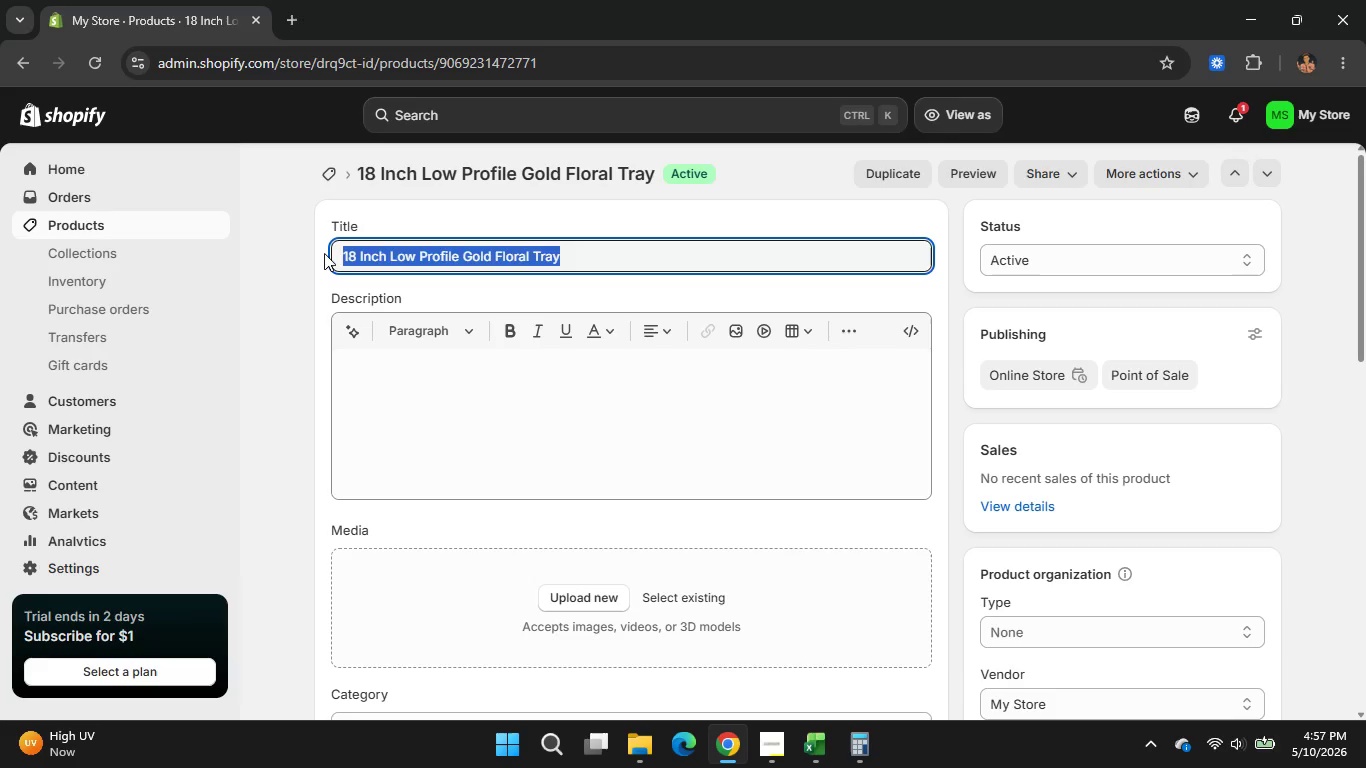 
wait(12.39)
 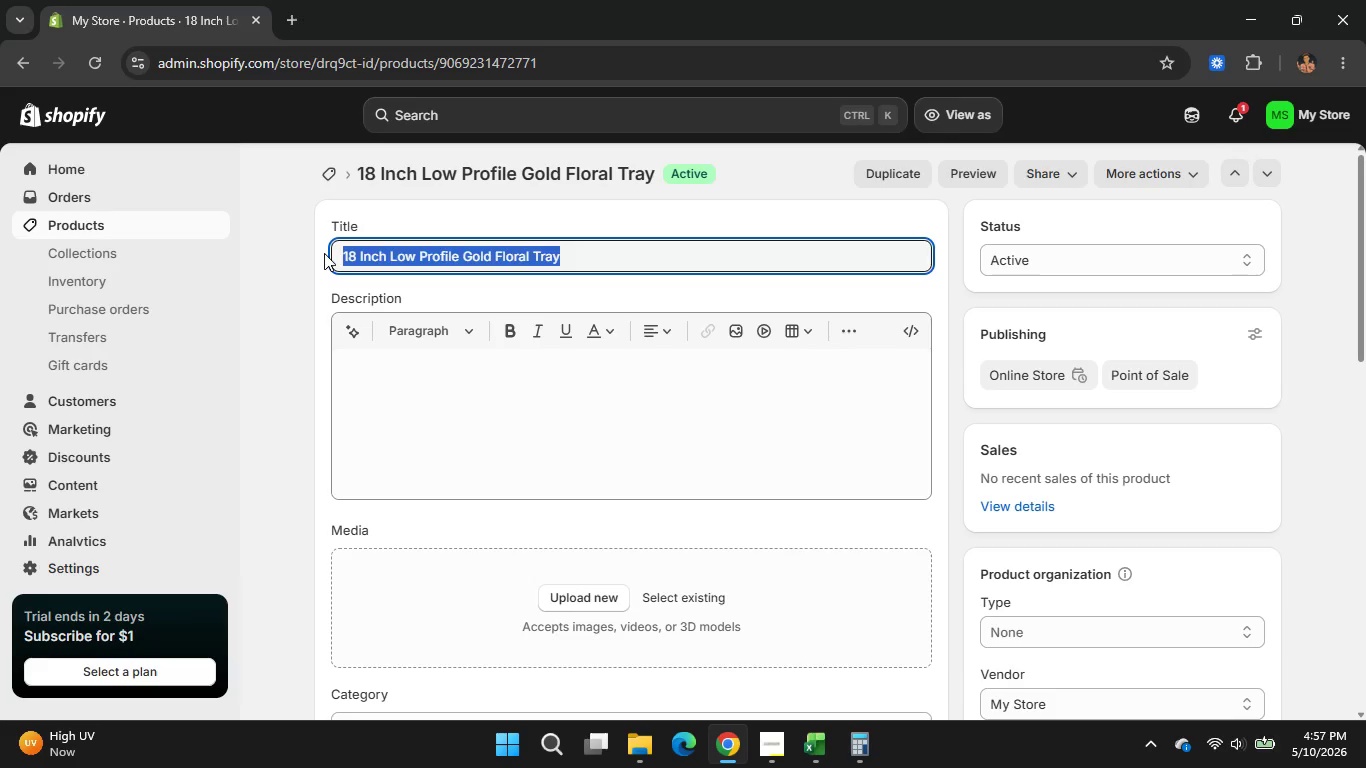 
type(Low Profile Gold )
 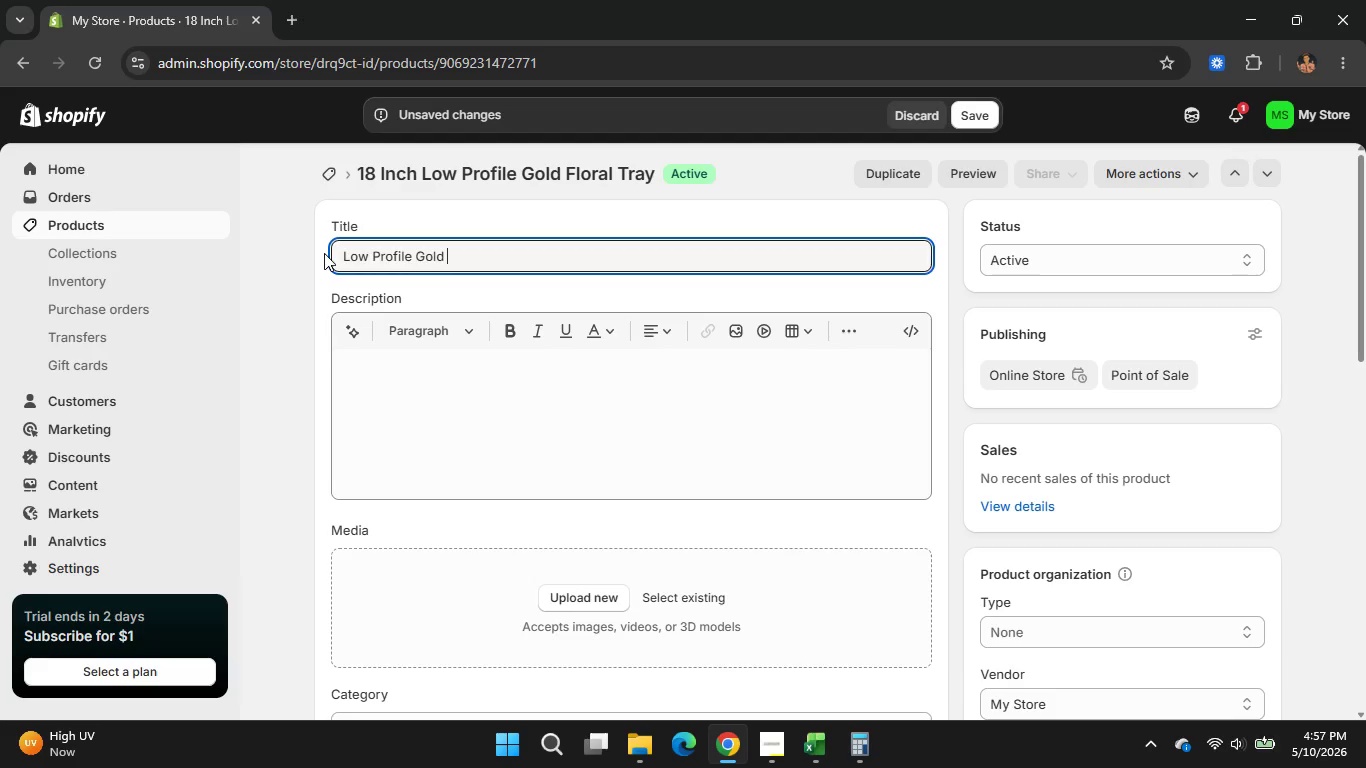 
wait(6.0)
 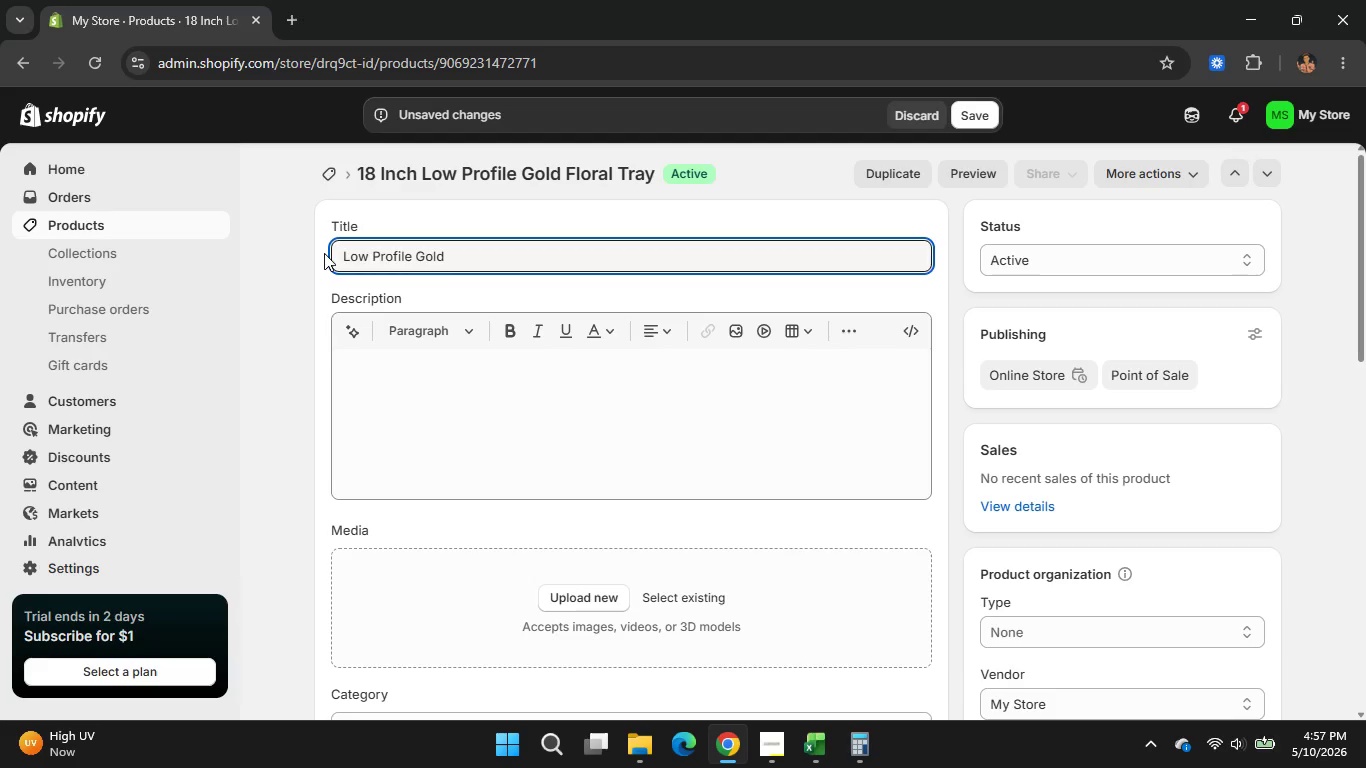 
type(Floral )
 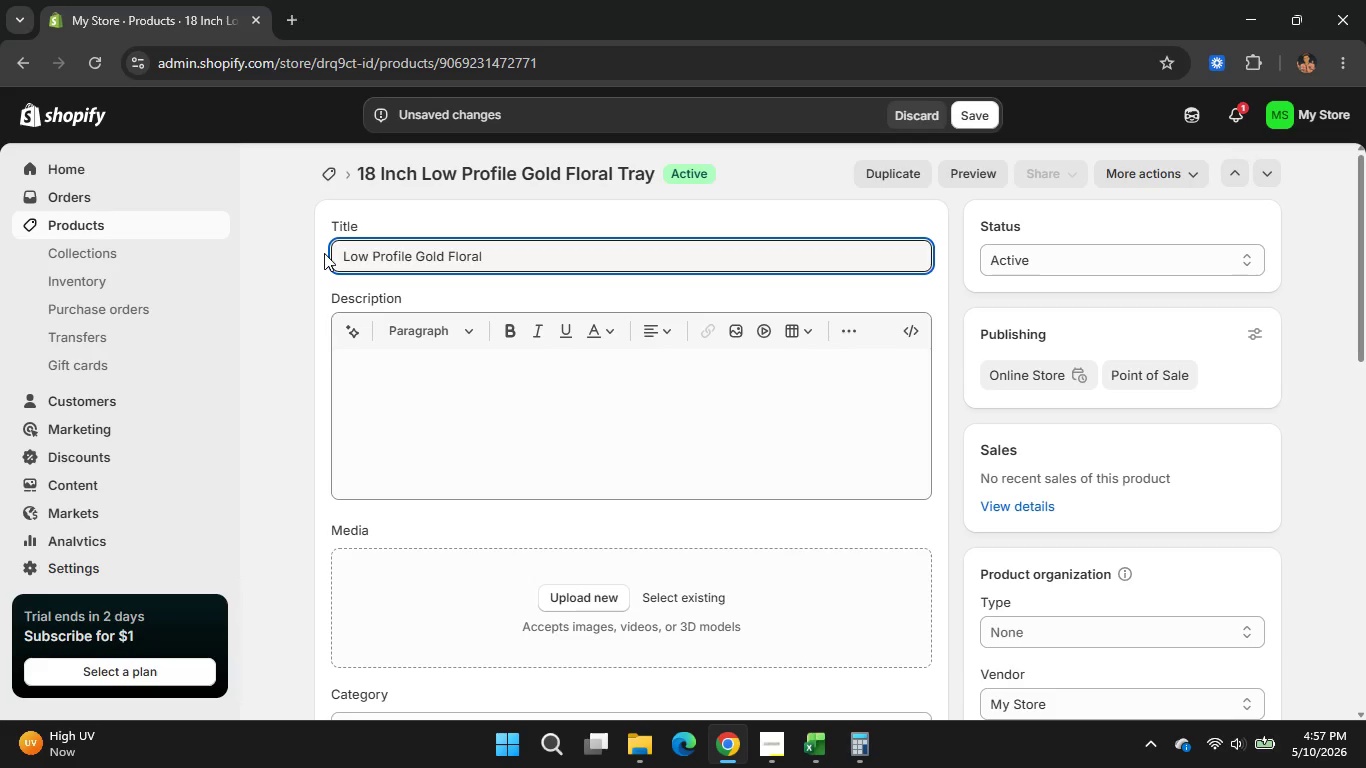 
hold_key(key=ShiftLeft, duration=0.34)
 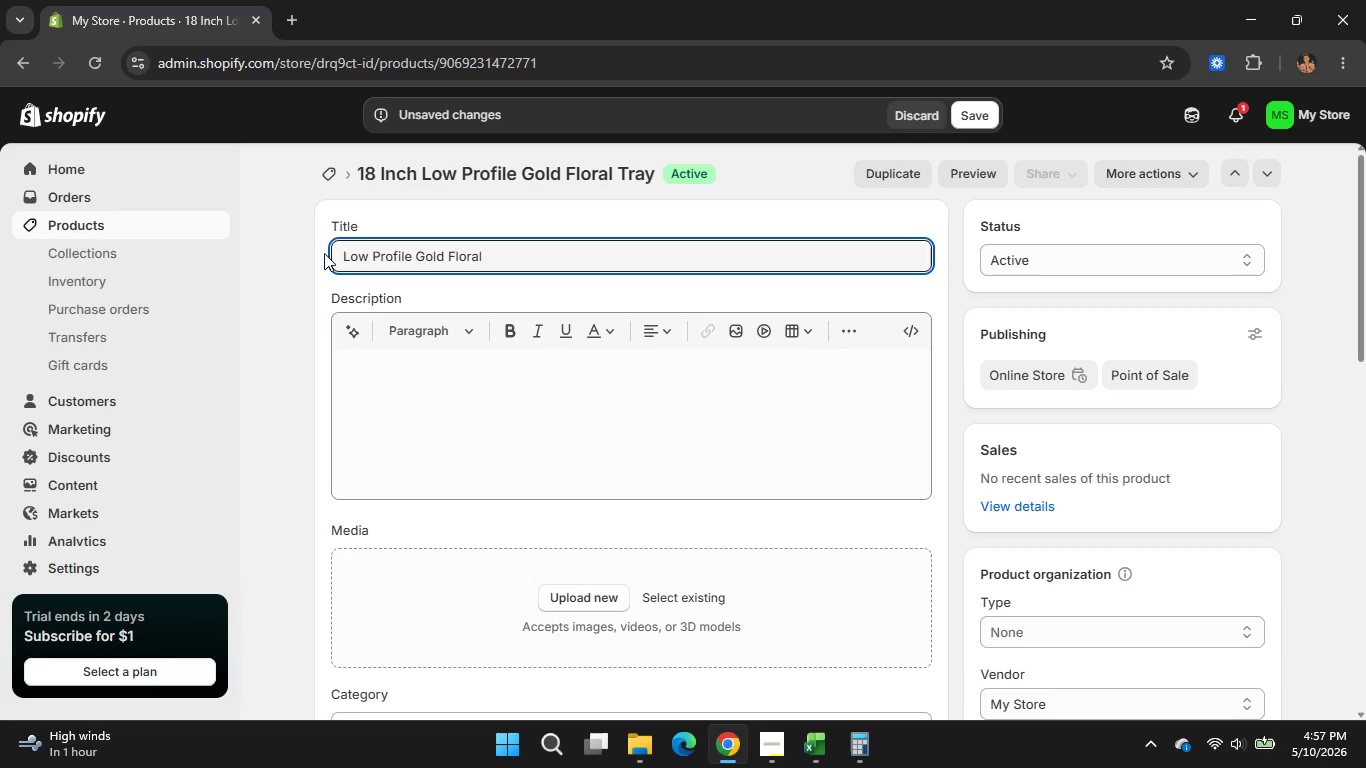 
type(Display TR)
key(Backspace)
type(ray - 18 )
 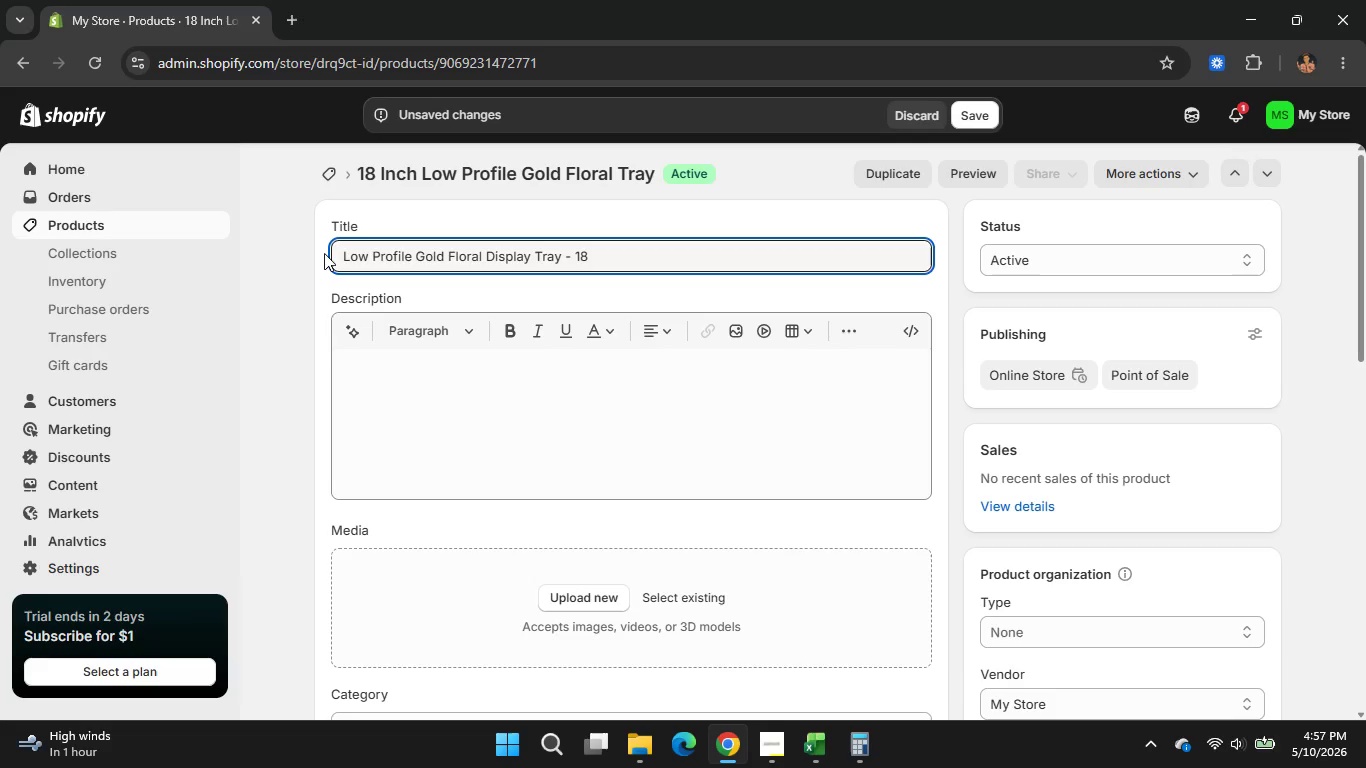 
key(Control+I)
 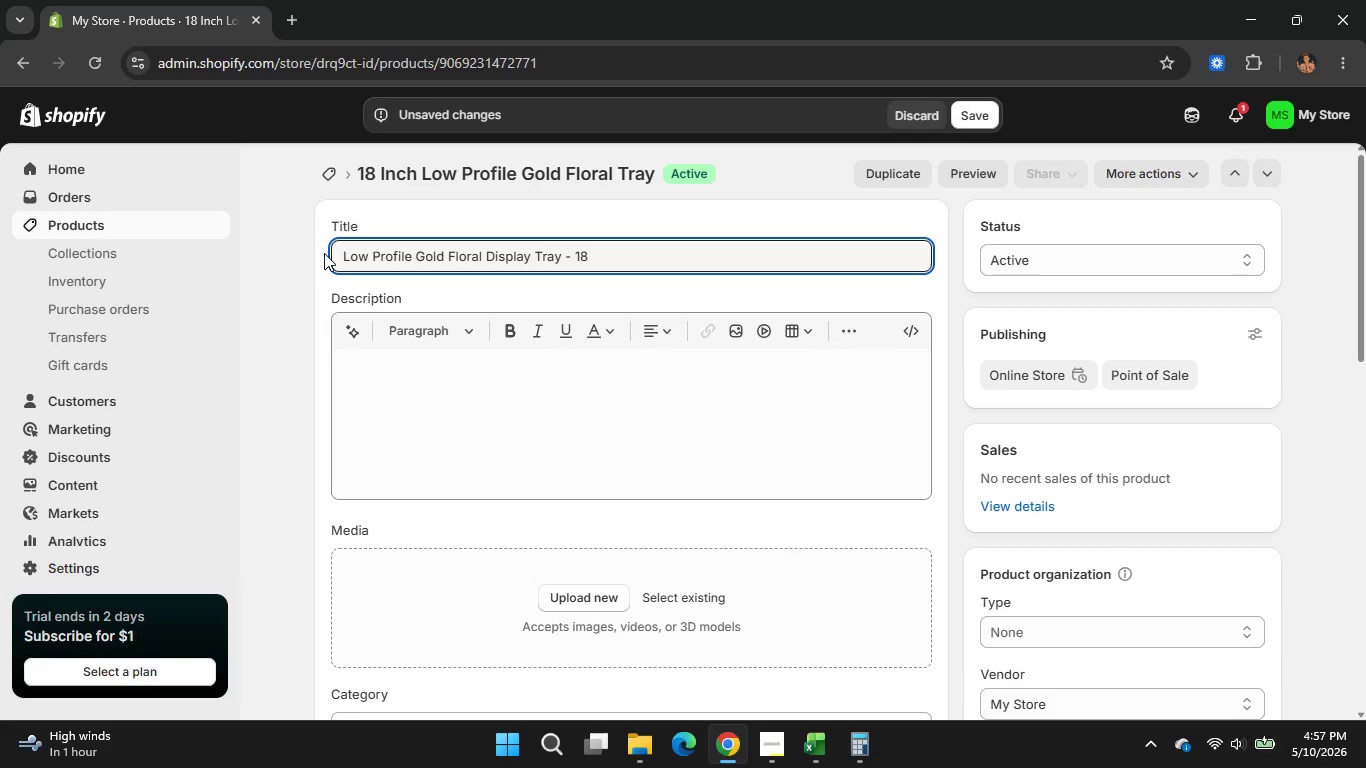 
key(Control+N)
 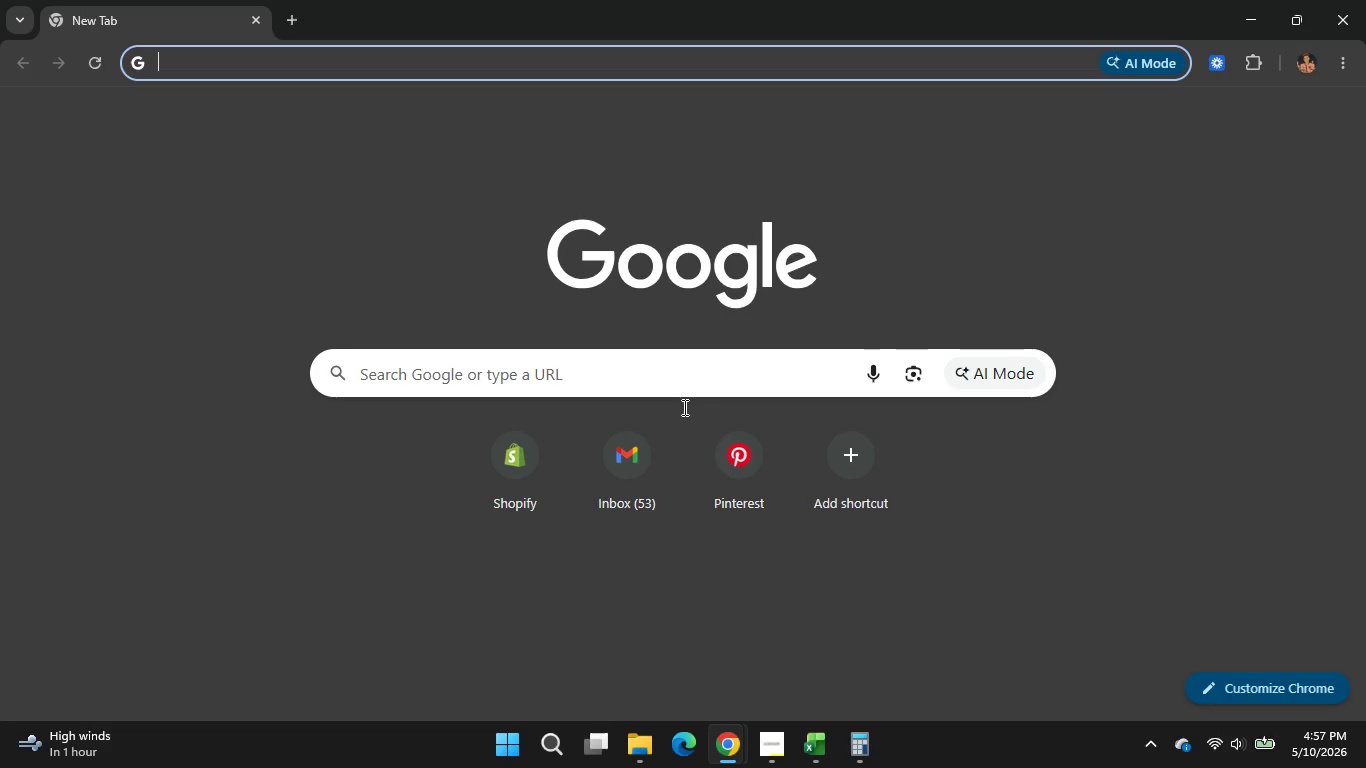 
mouse_move([723, 696])
 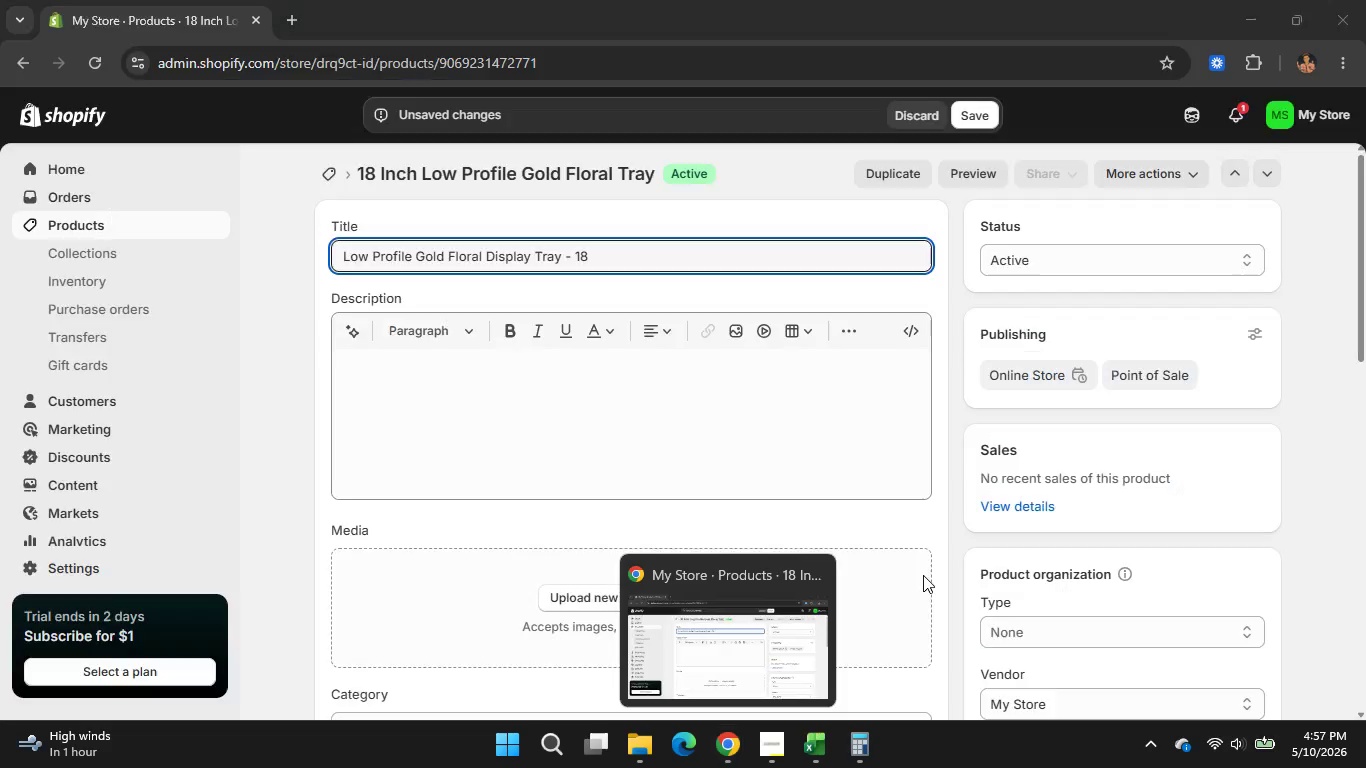 
left_click([923, 575])
 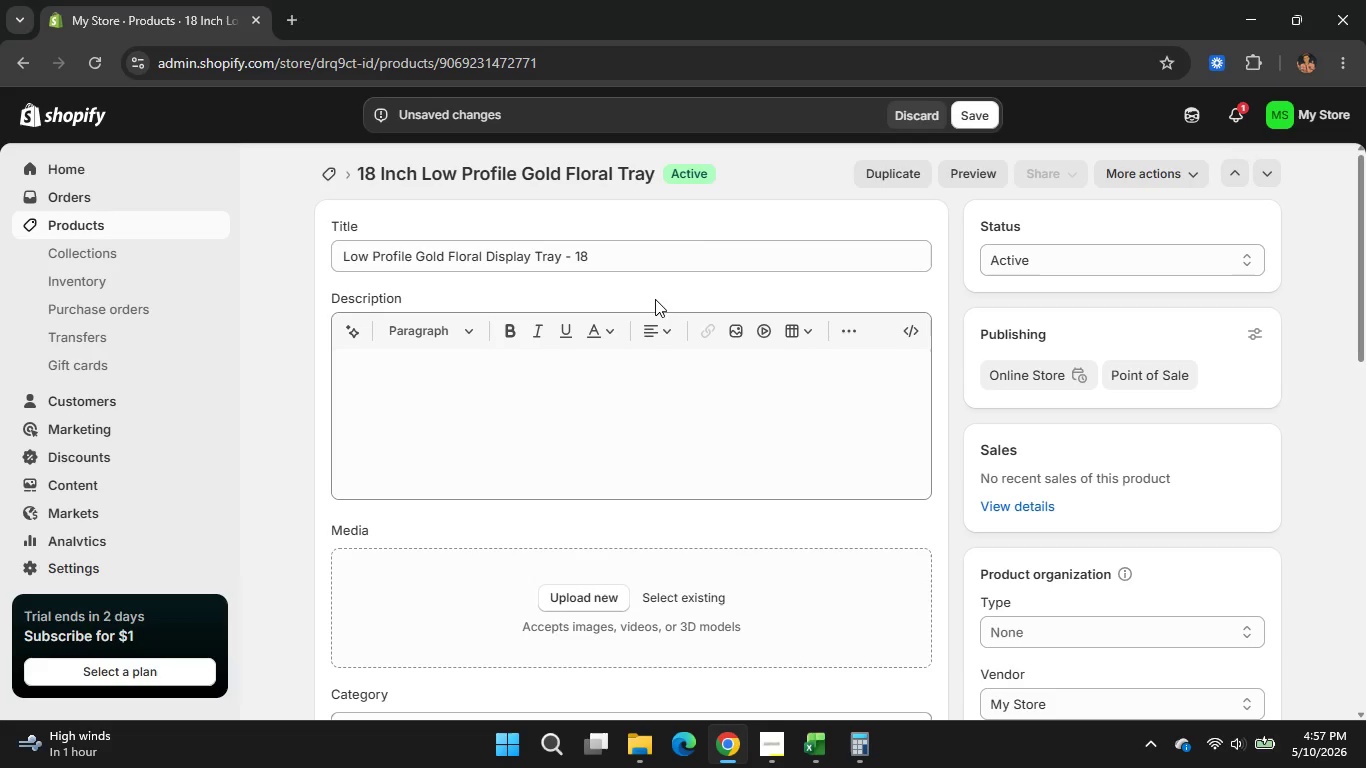 
left_click([619, 237])
 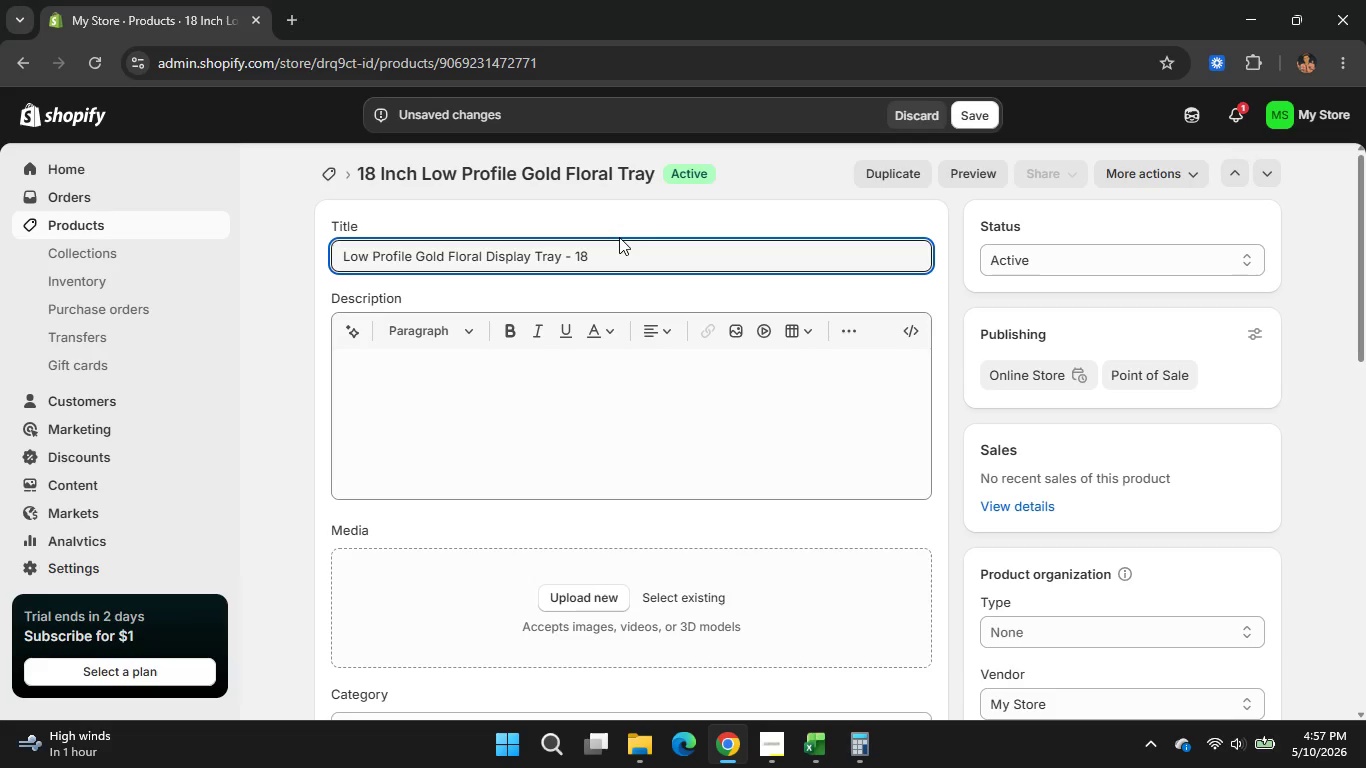 
type(Inch)
 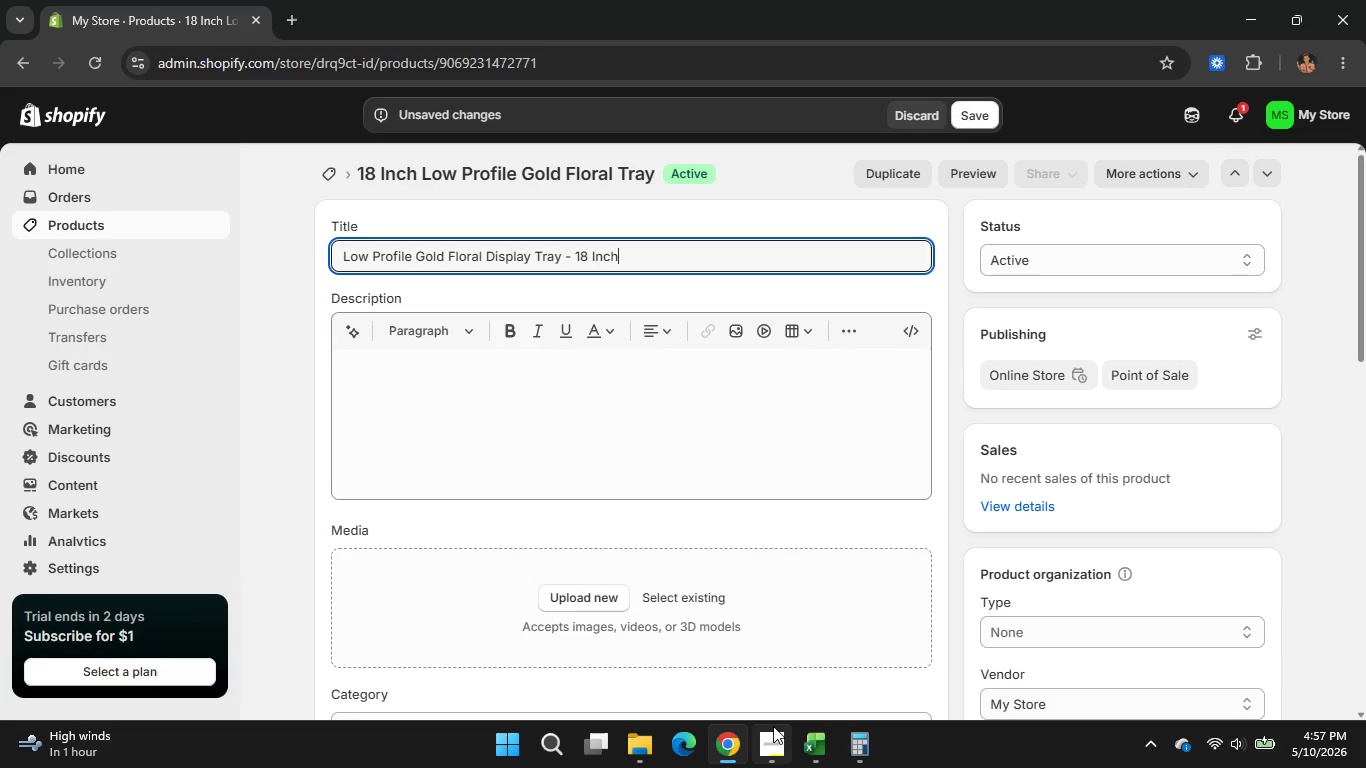 
left_click([773, 726])